 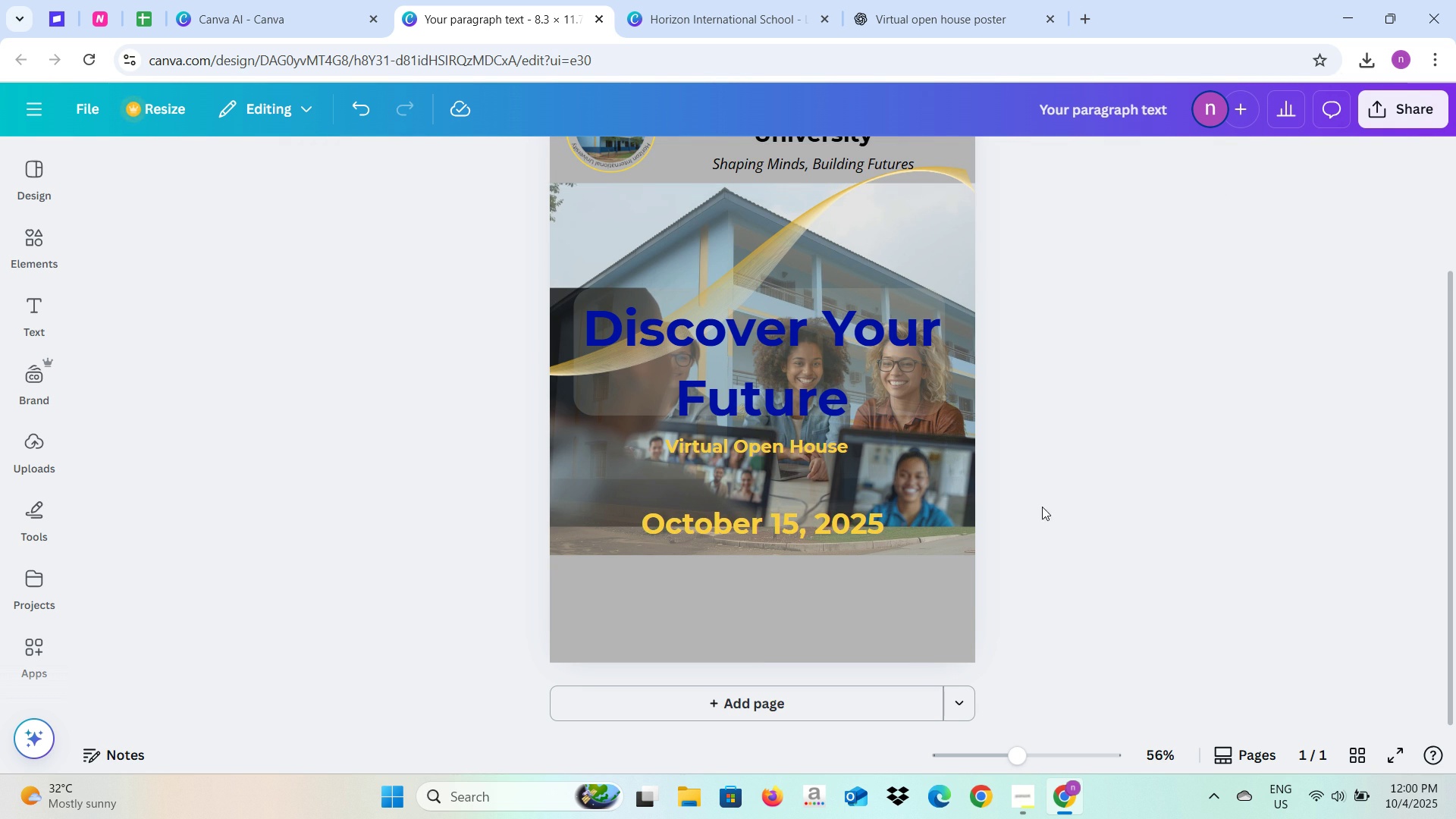 
left_click([736, 0])
 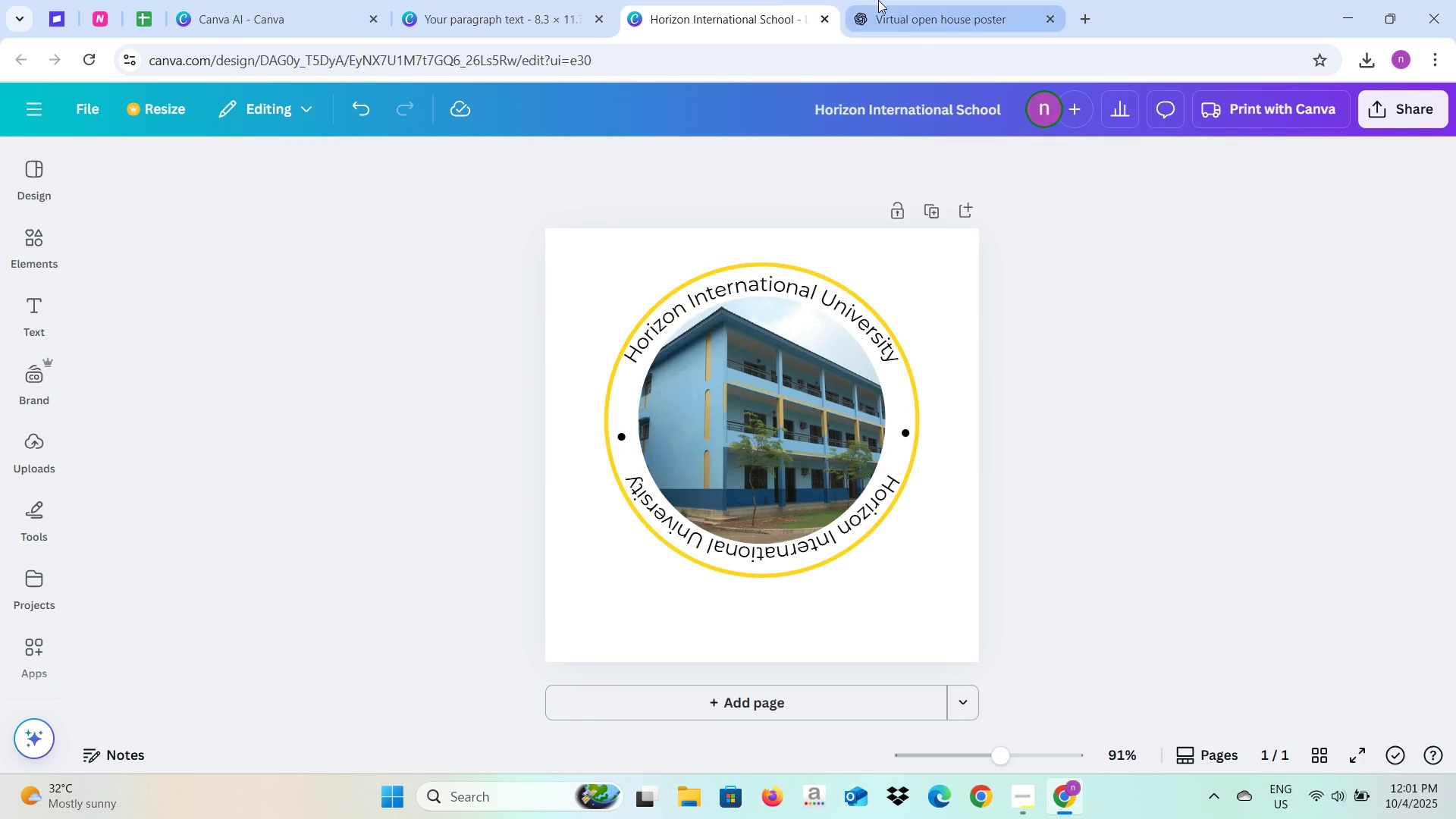 
left_click([878, 0])
 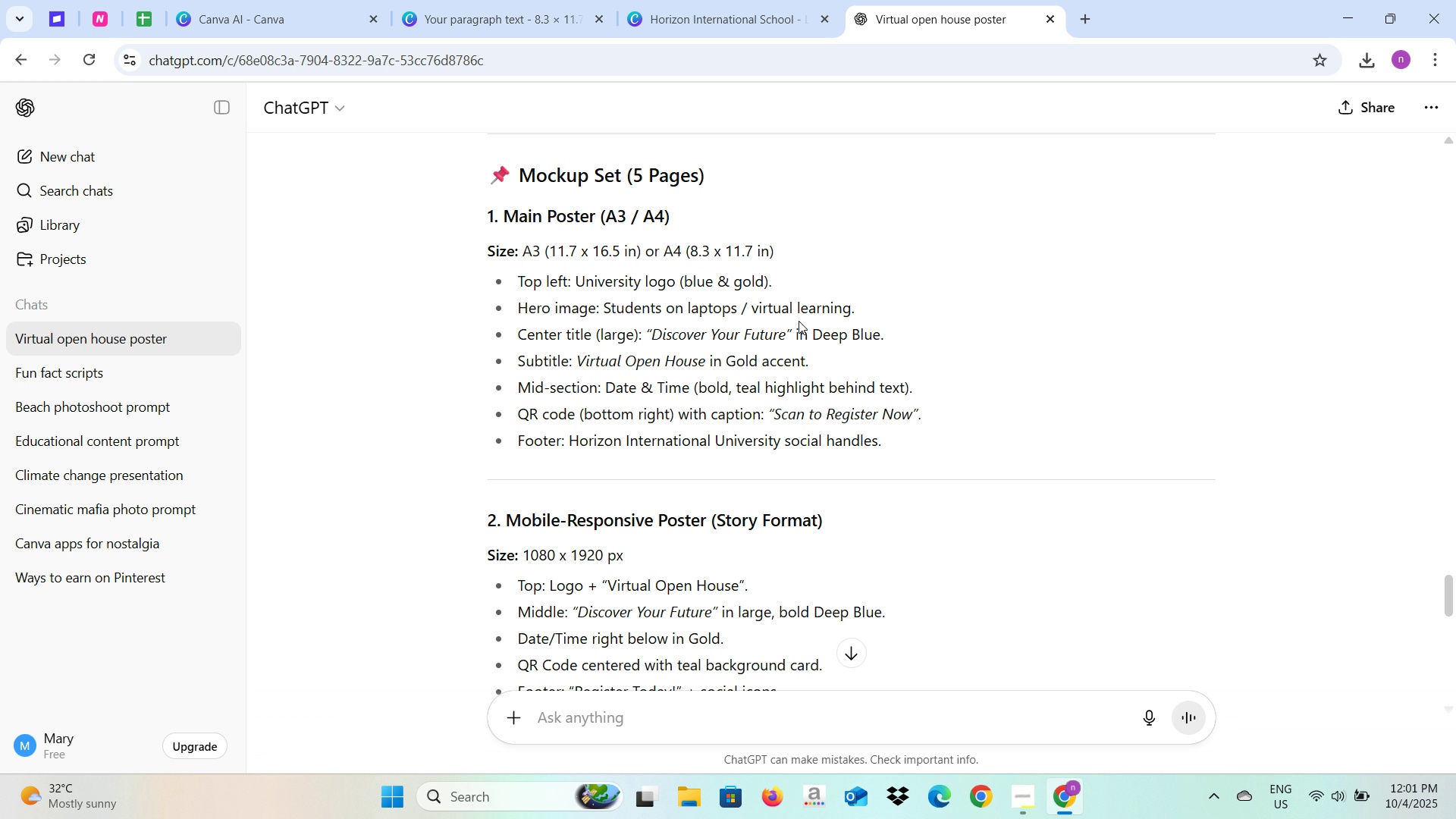 
wait(11.4)
 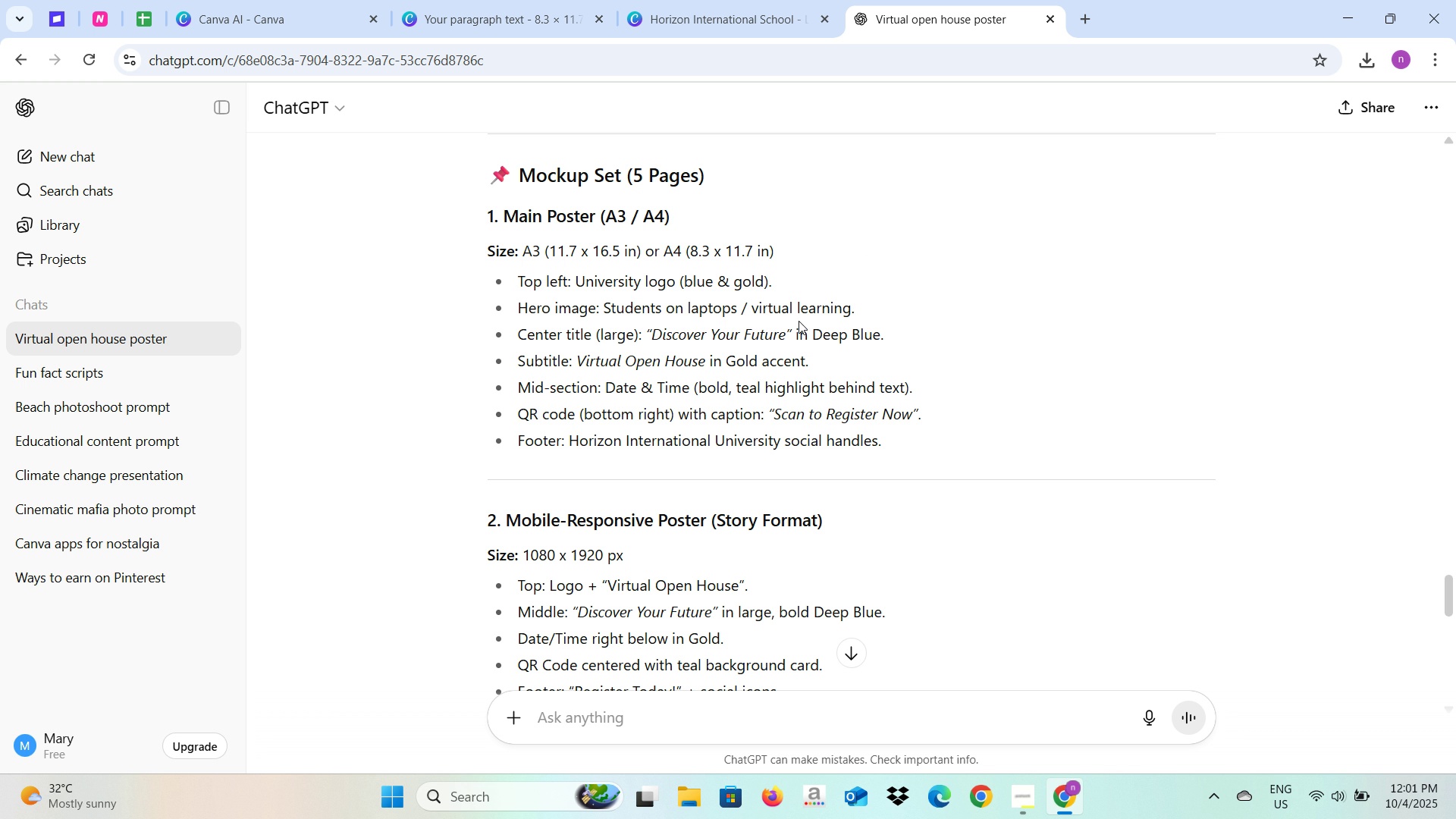 
left_click([1082, 19])
 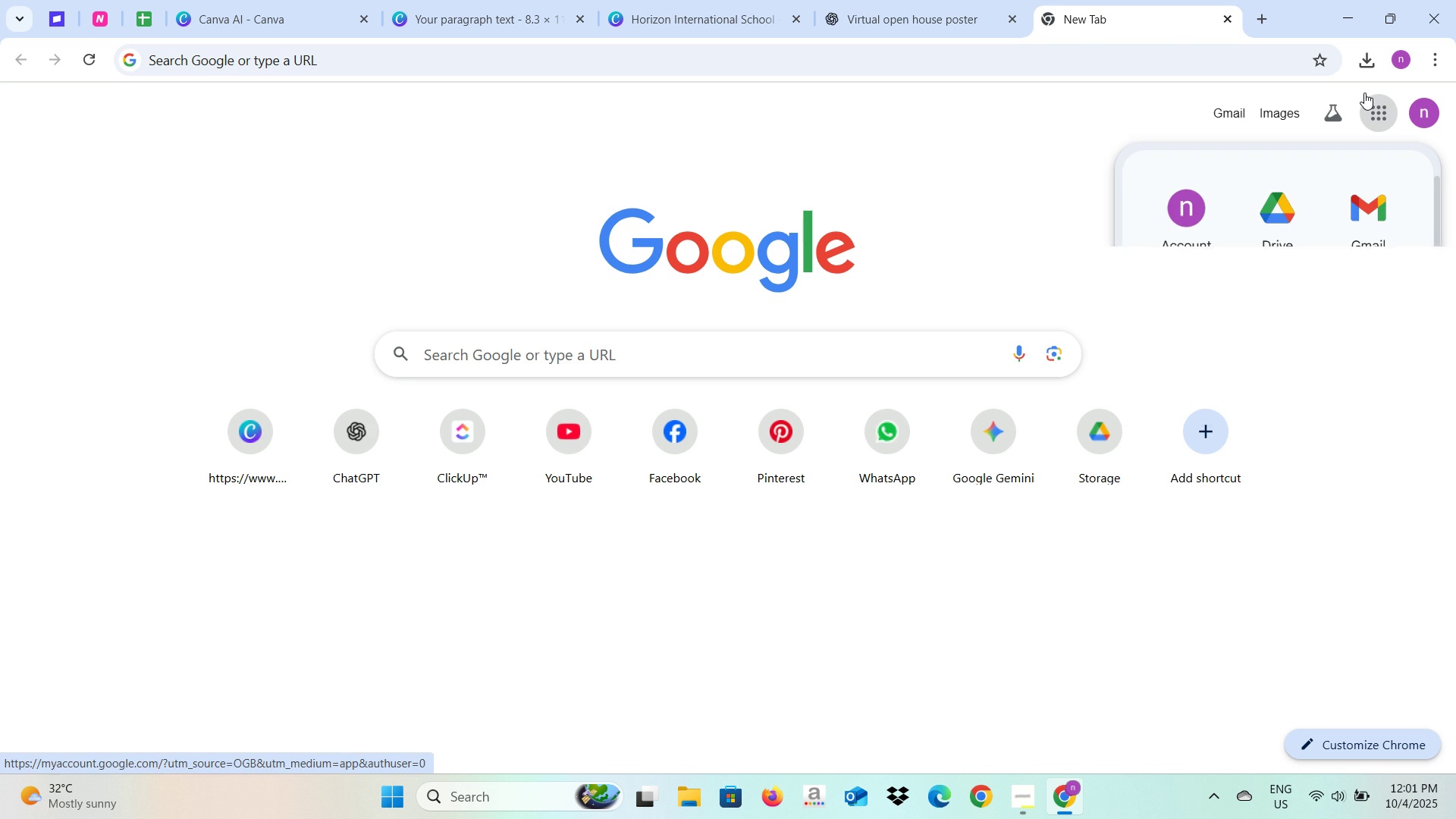 
scroll: coordinate [1282, 346], scroll_direction: down, amount: 3.0
 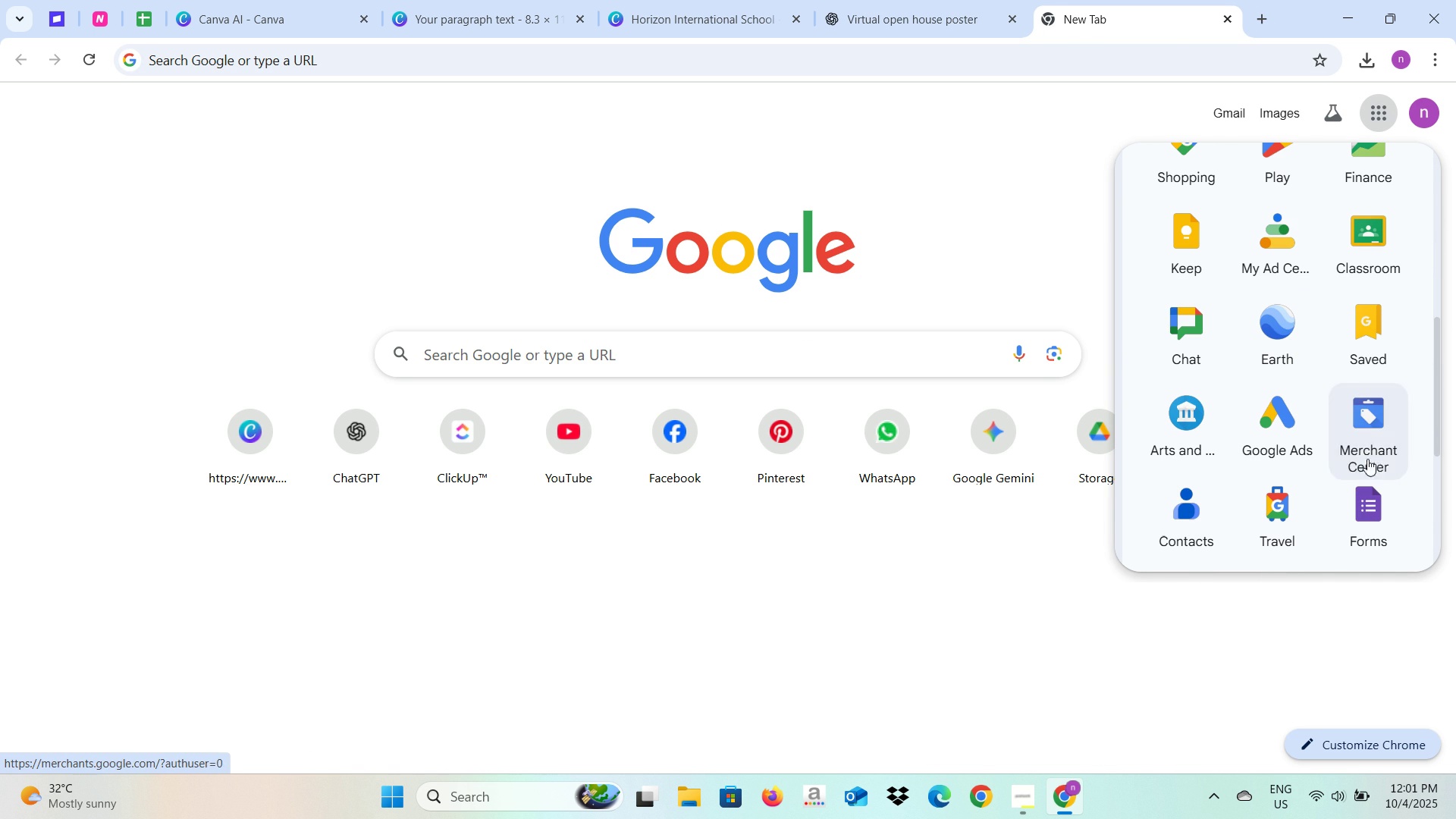 
left_click([1360, 499])
 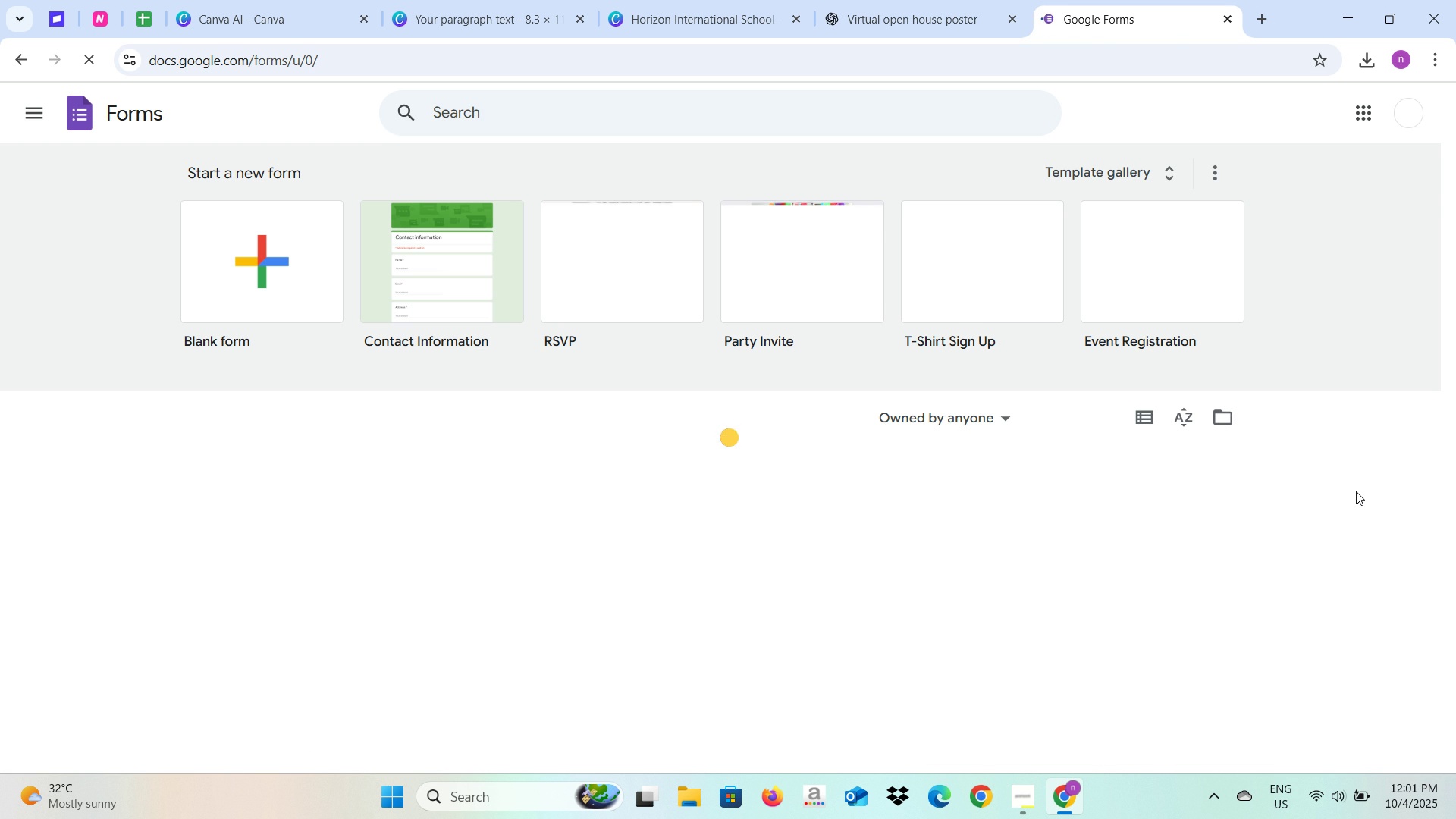 
wait(9.28)
 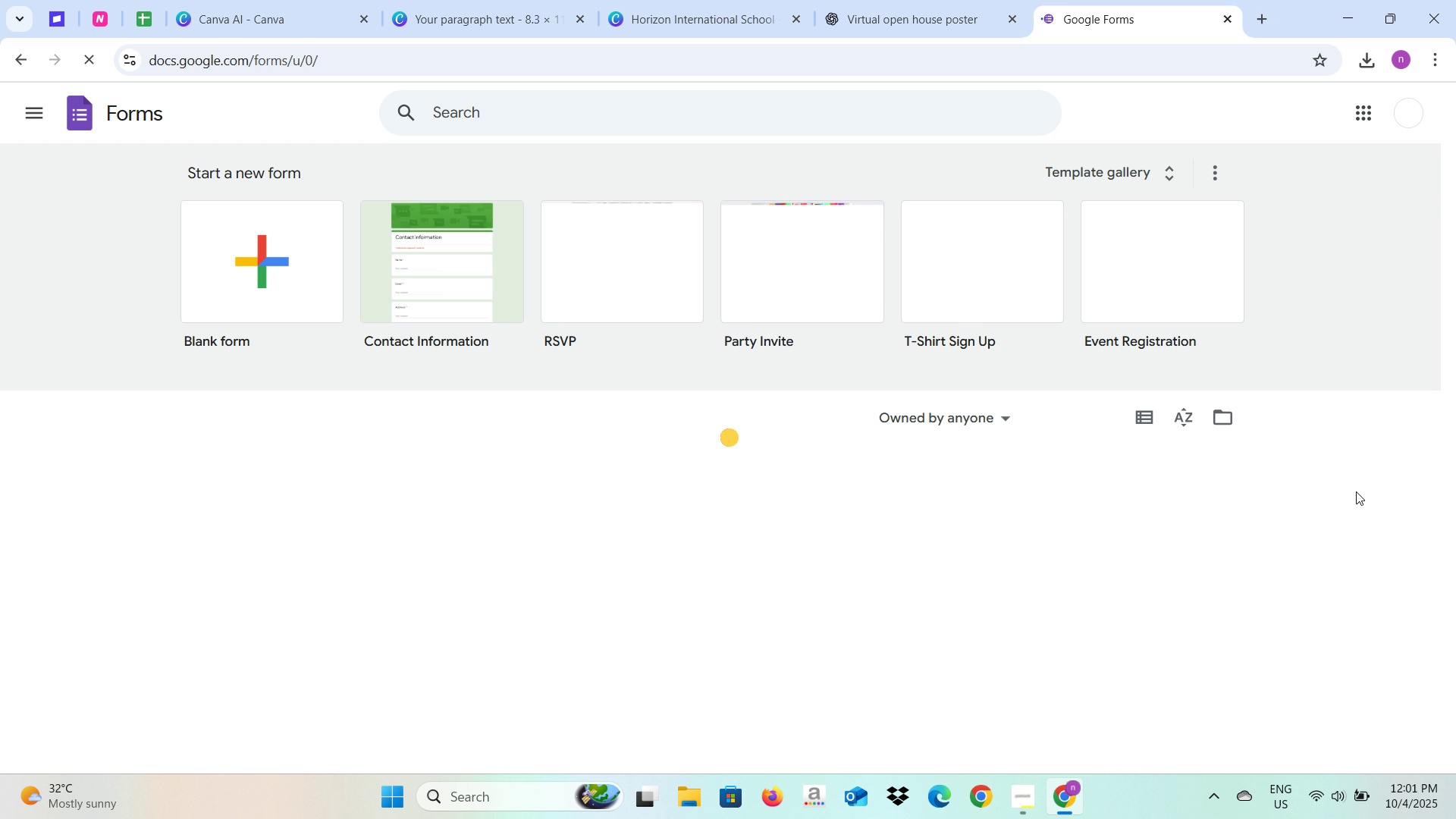 
left_click([249, 244])
 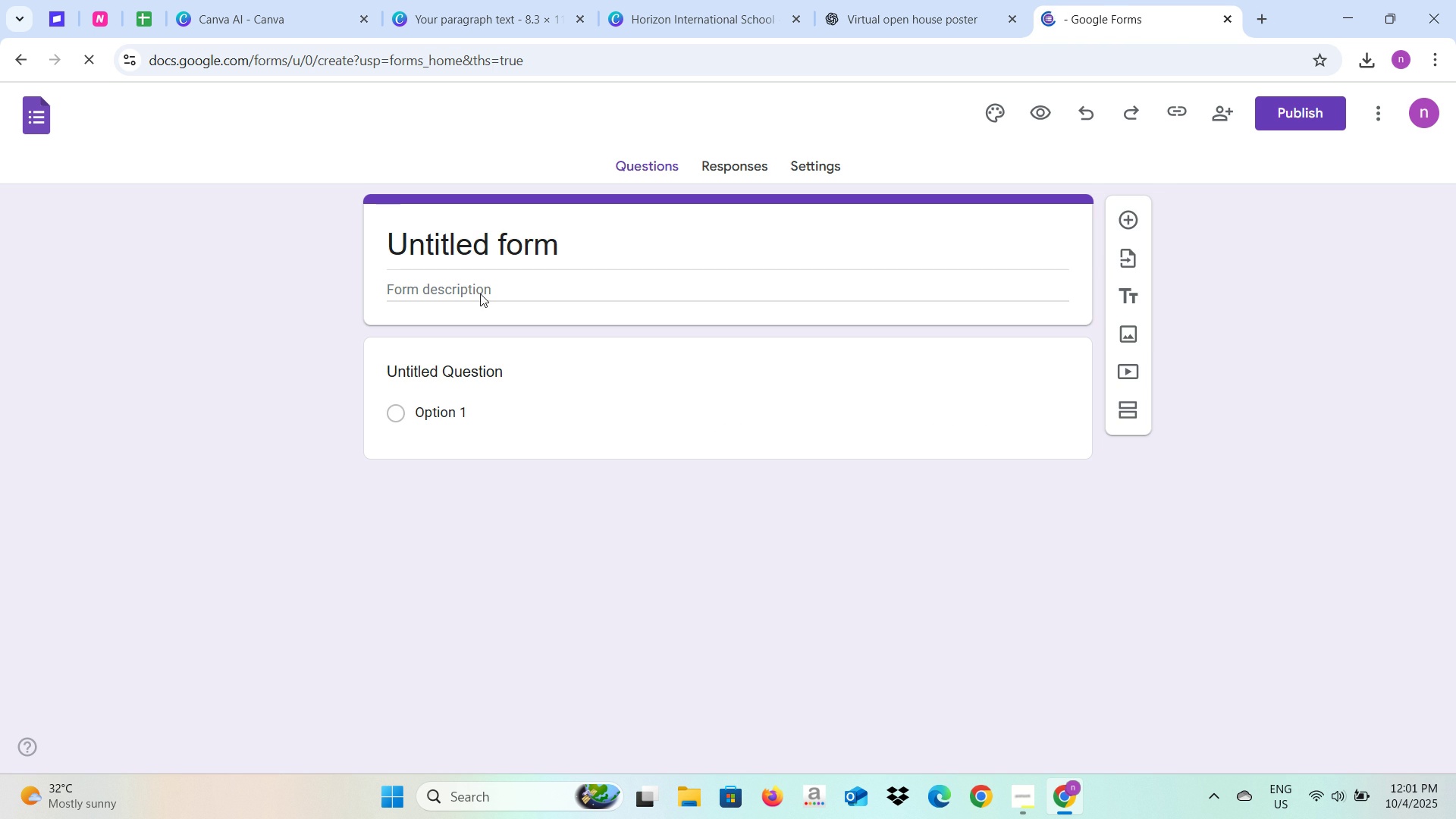 
wait(5.4)
 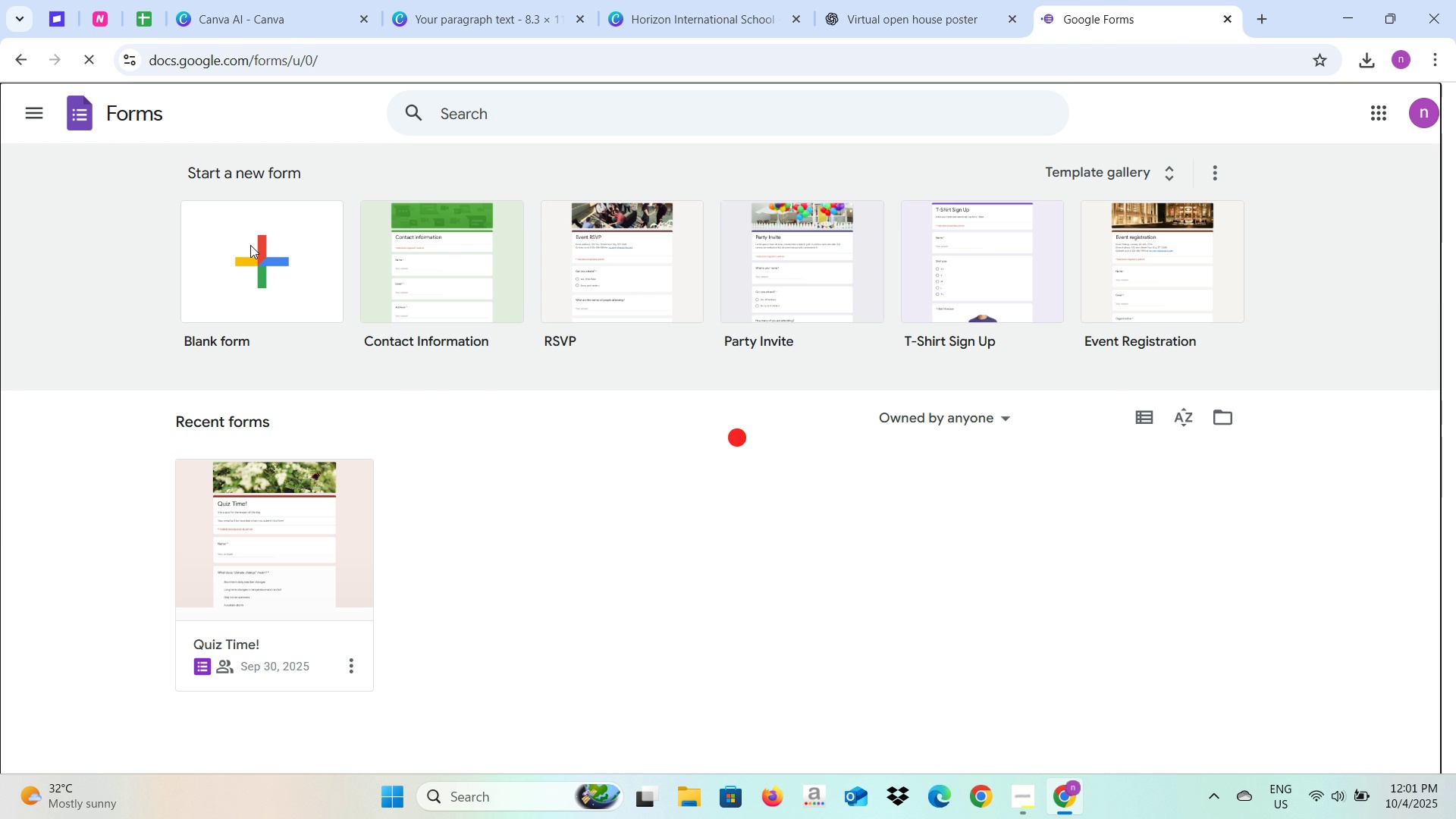 
left_click([556, 232])